 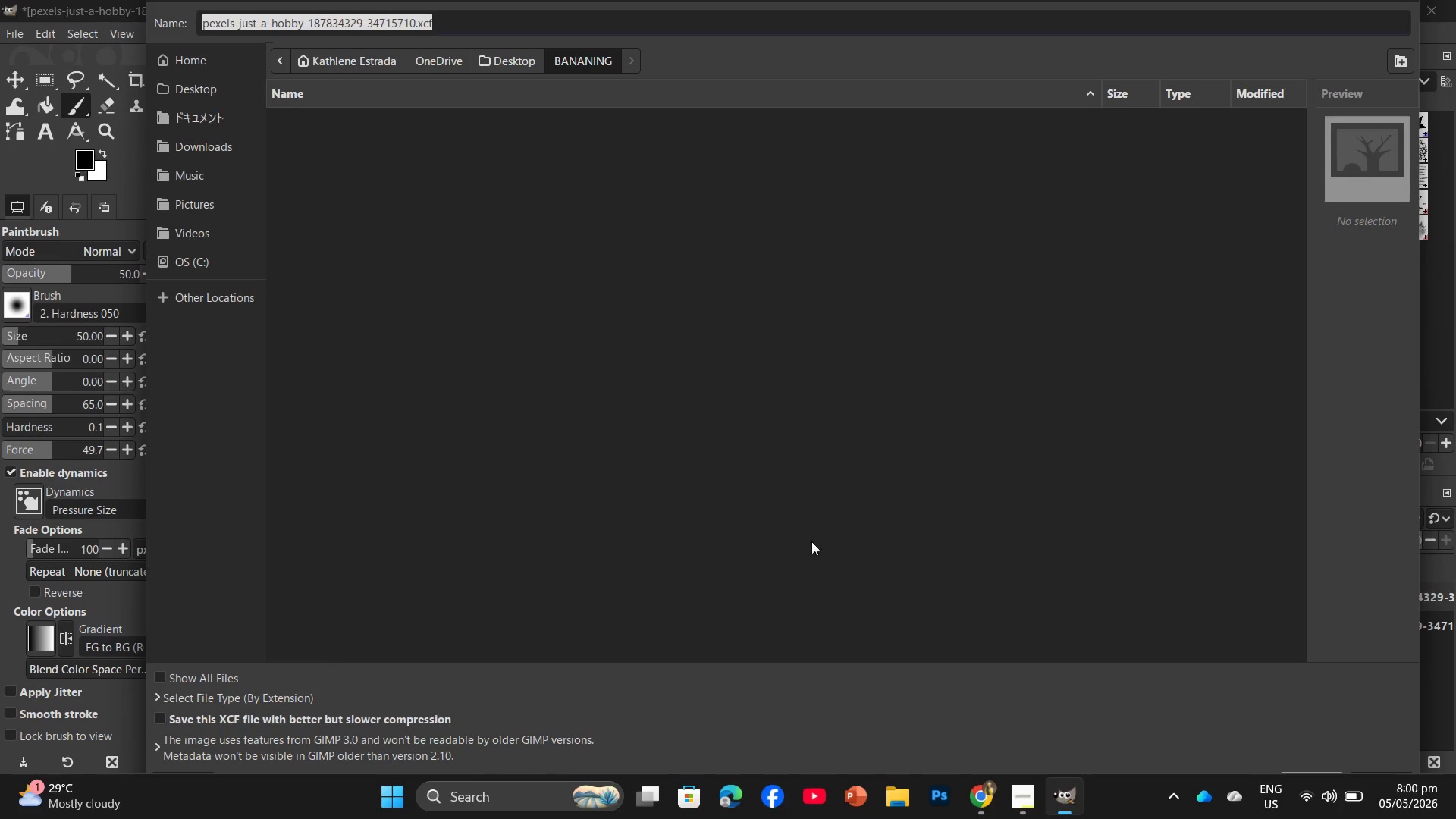 
key(Control+V)
 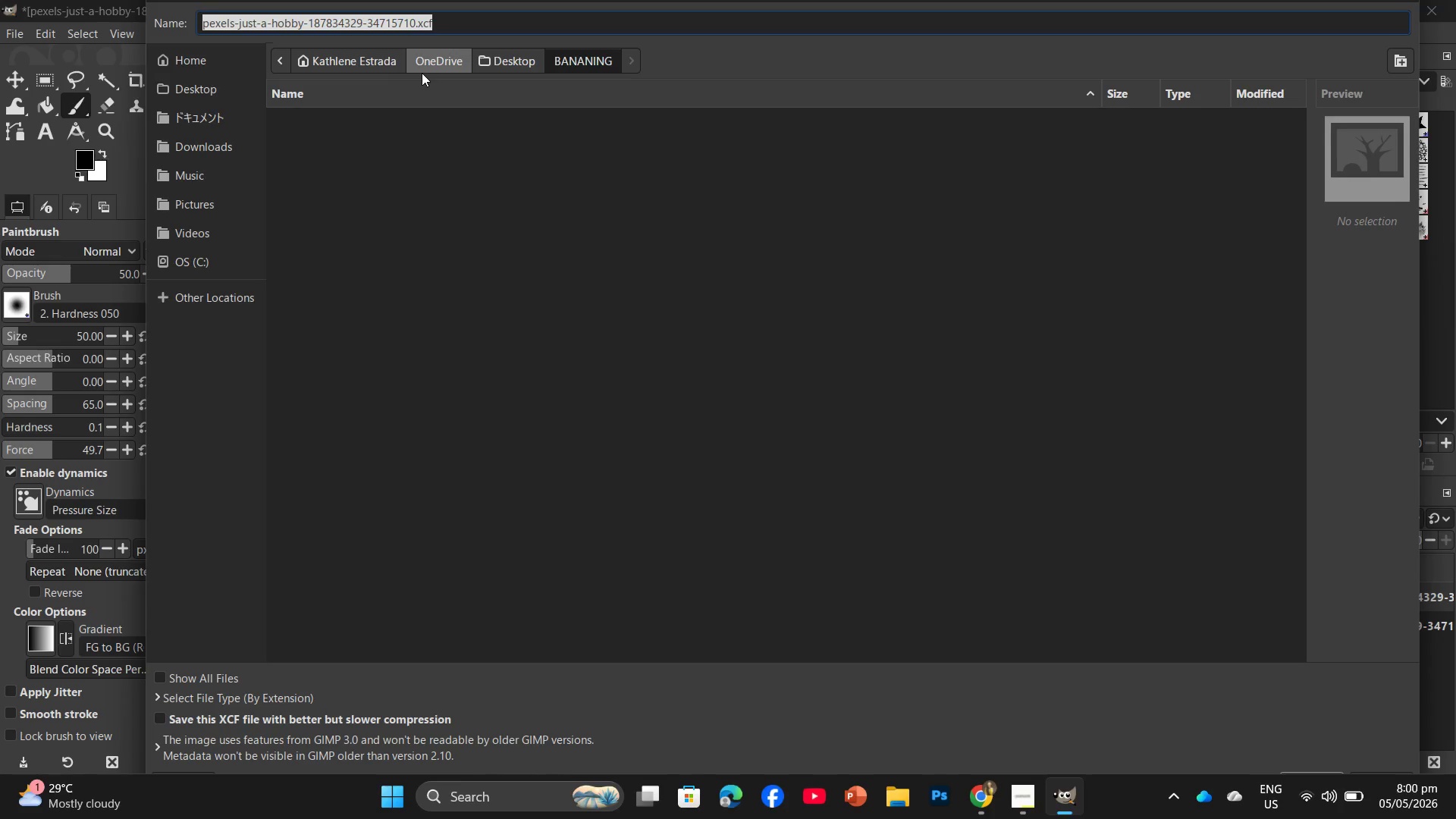 
key(Control+C)
 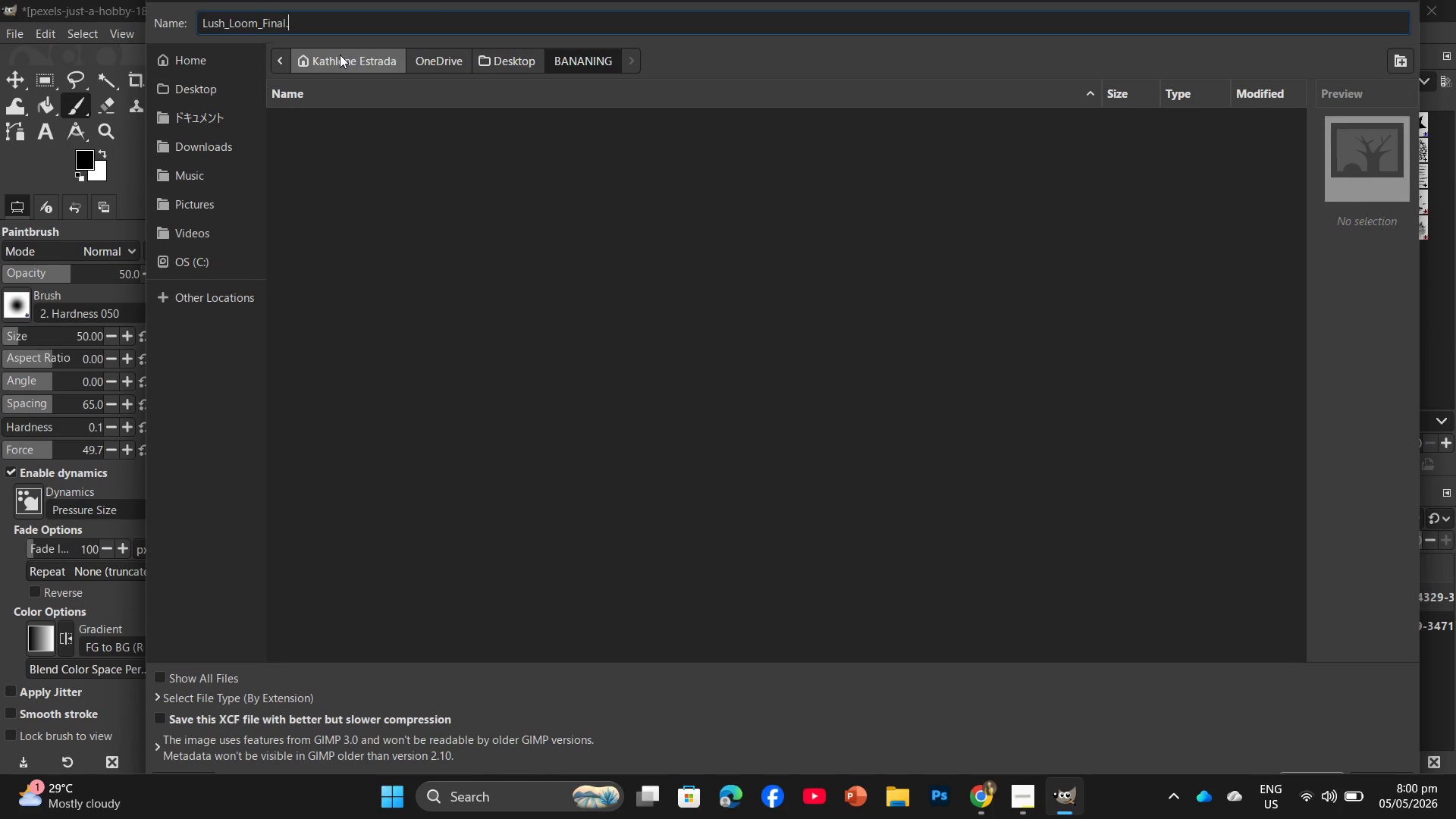 
key(Backspace)
 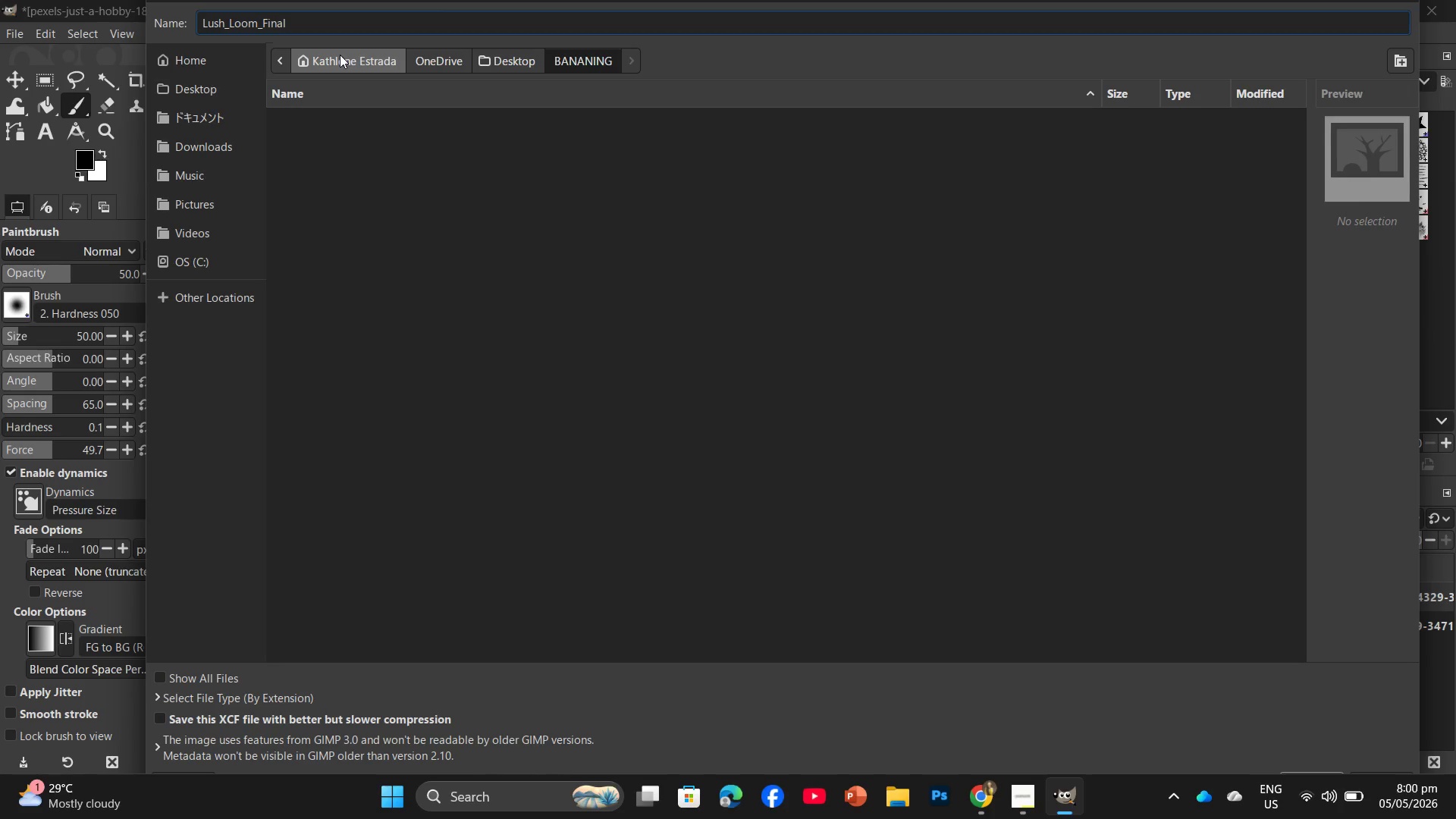 
key(Numpad1)
 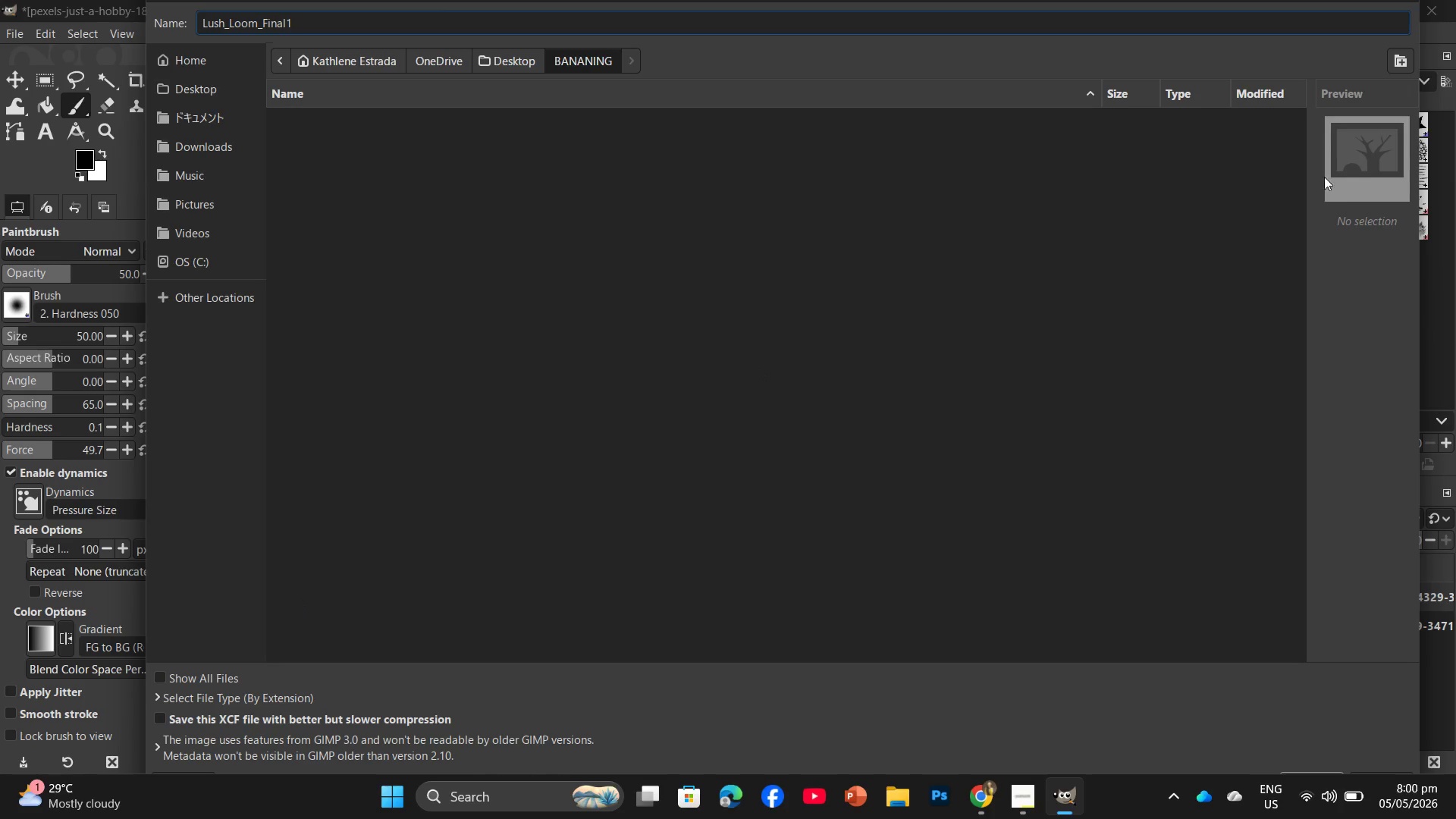 
wait(5.19)
 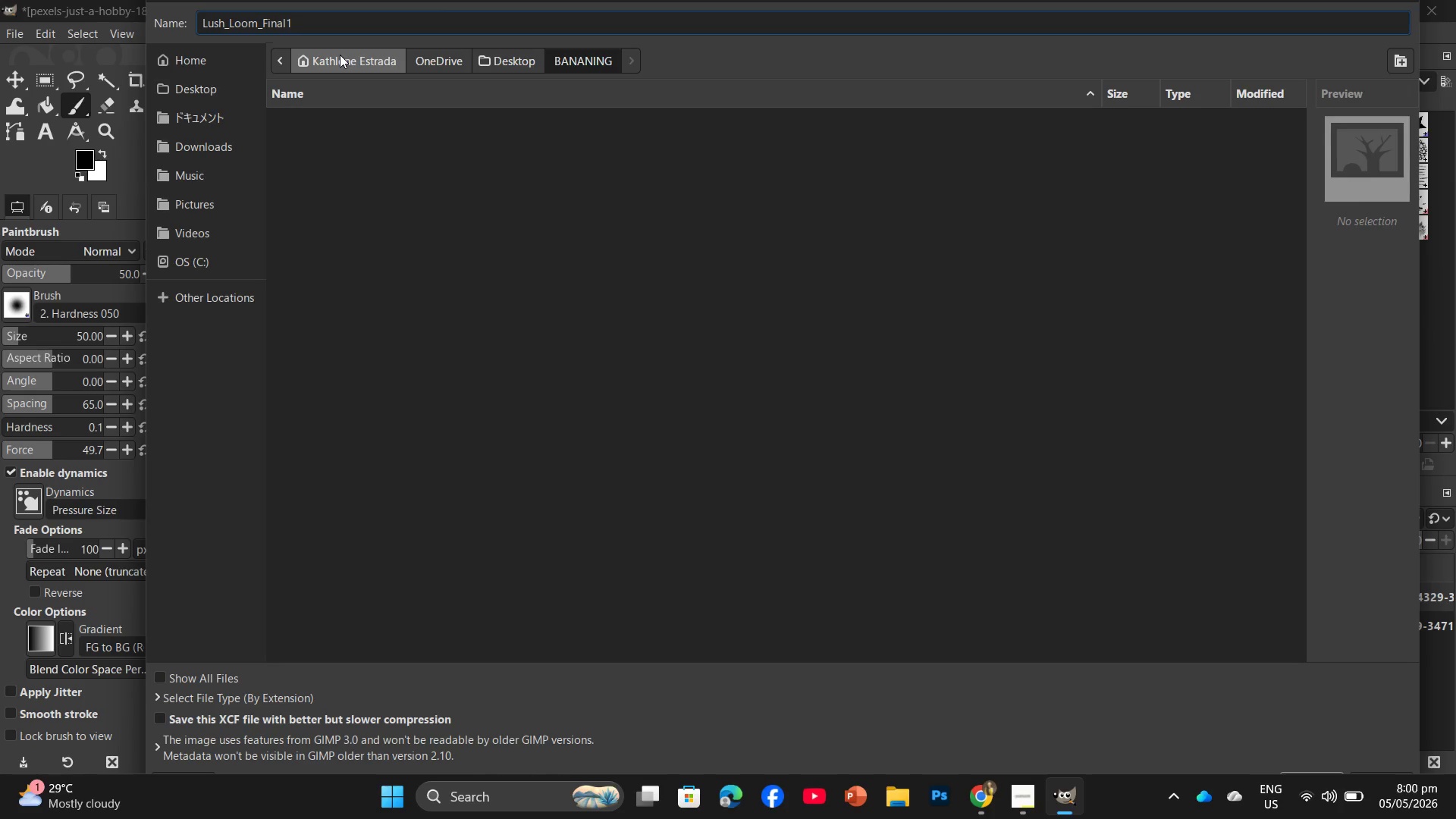 
left_click([1407, 51])
 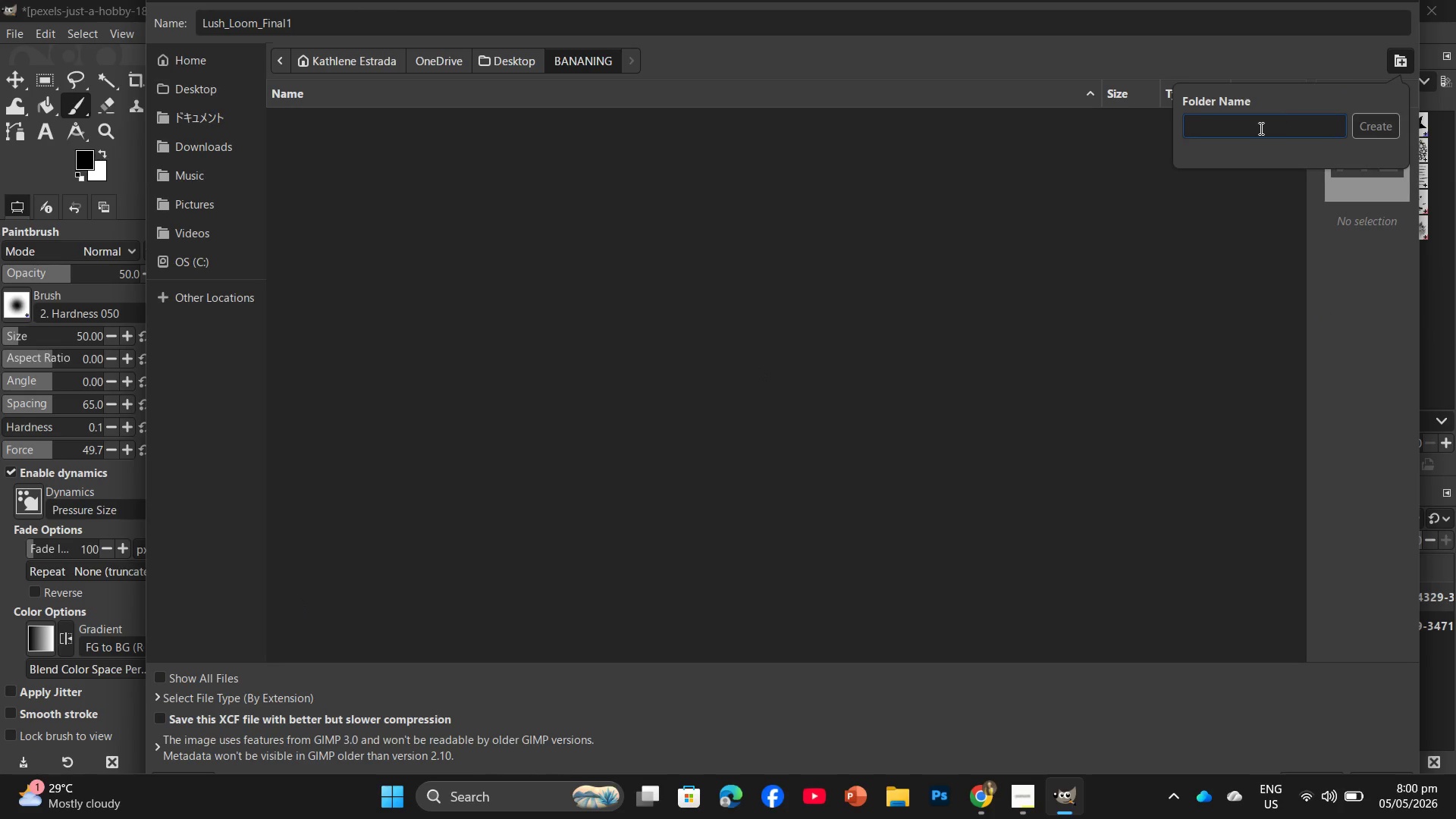 
left_click([1259, 128])
 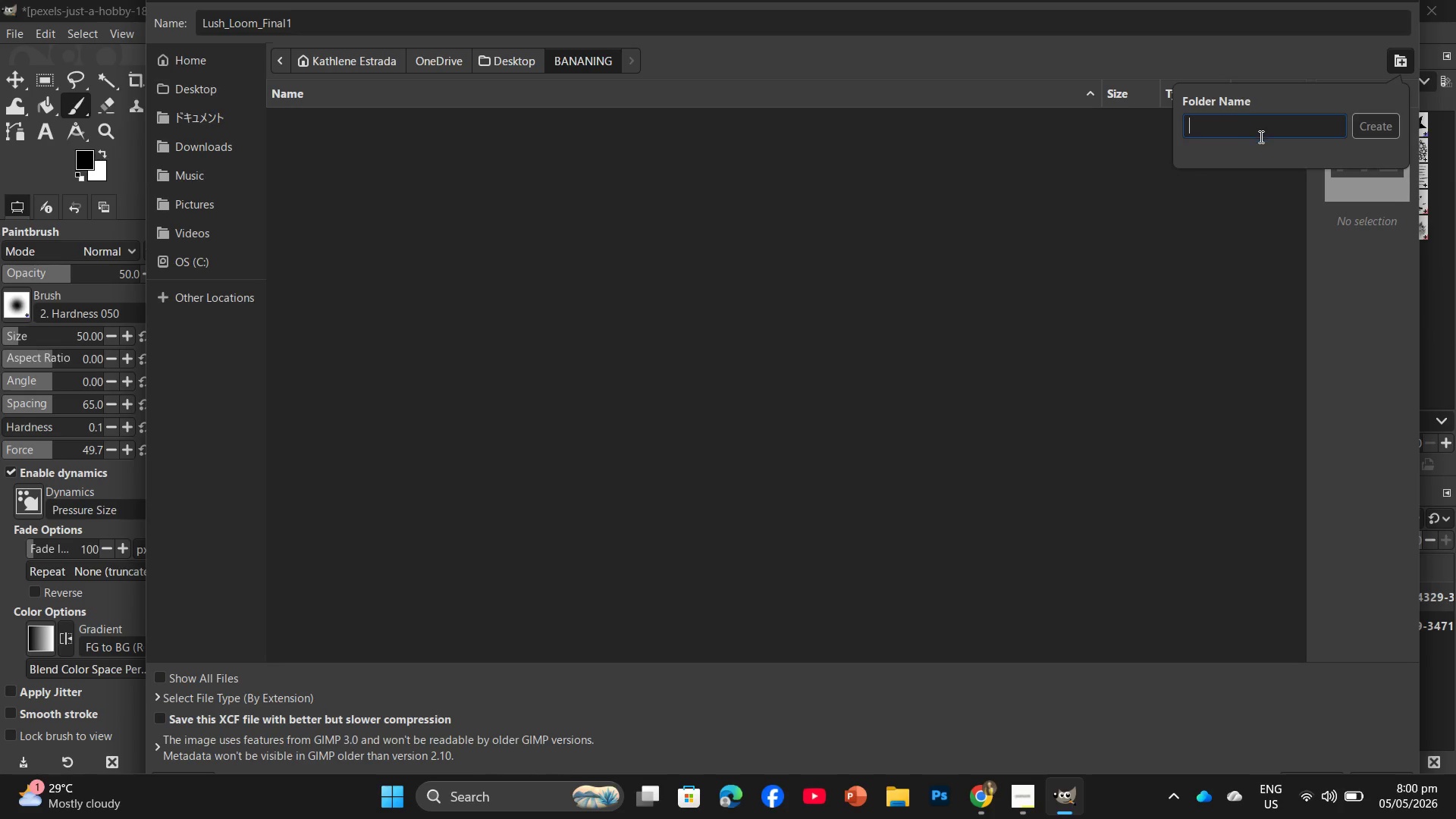 
left_click([1111, 382])
 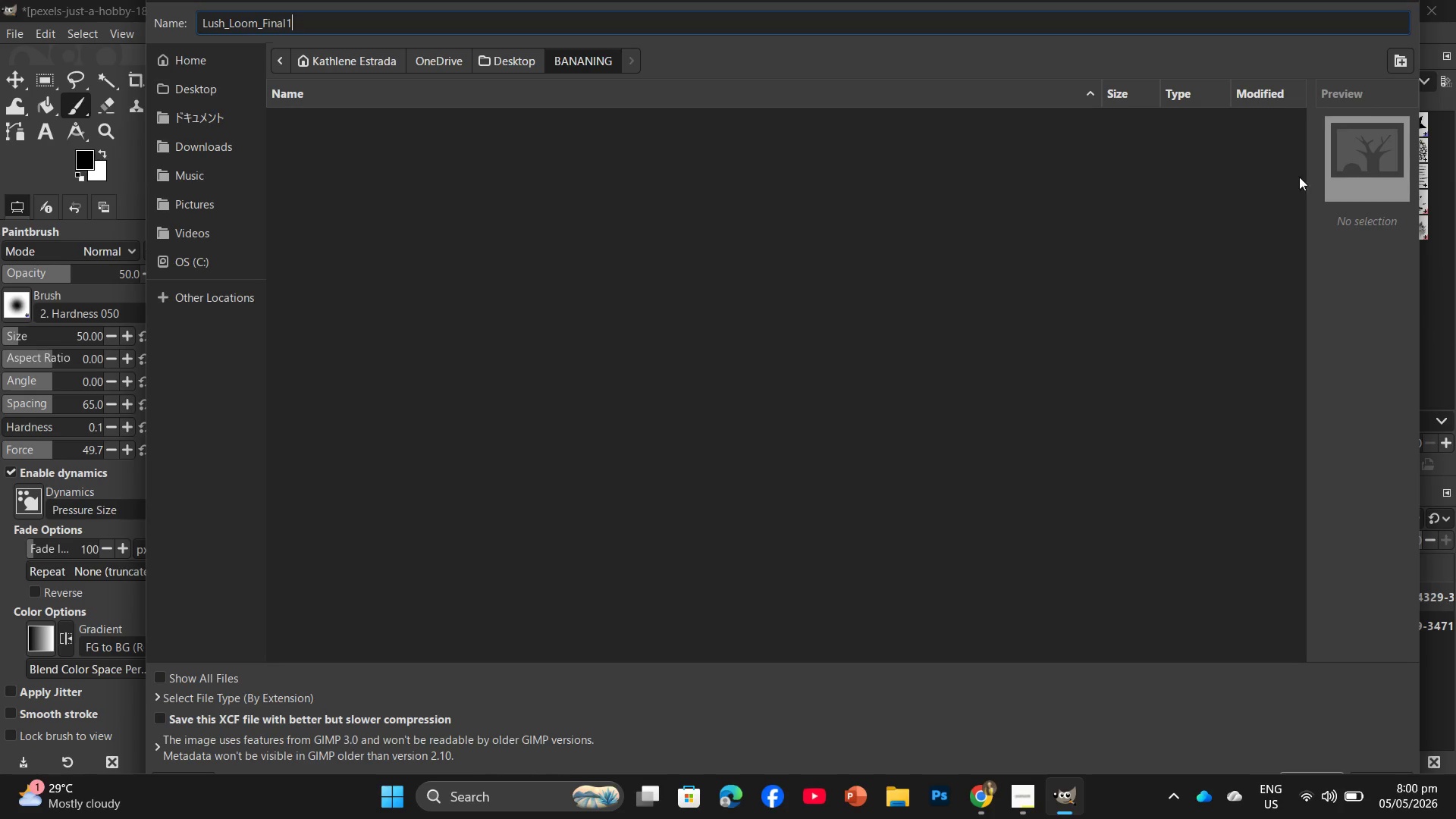 
left_click([1398, 65])
 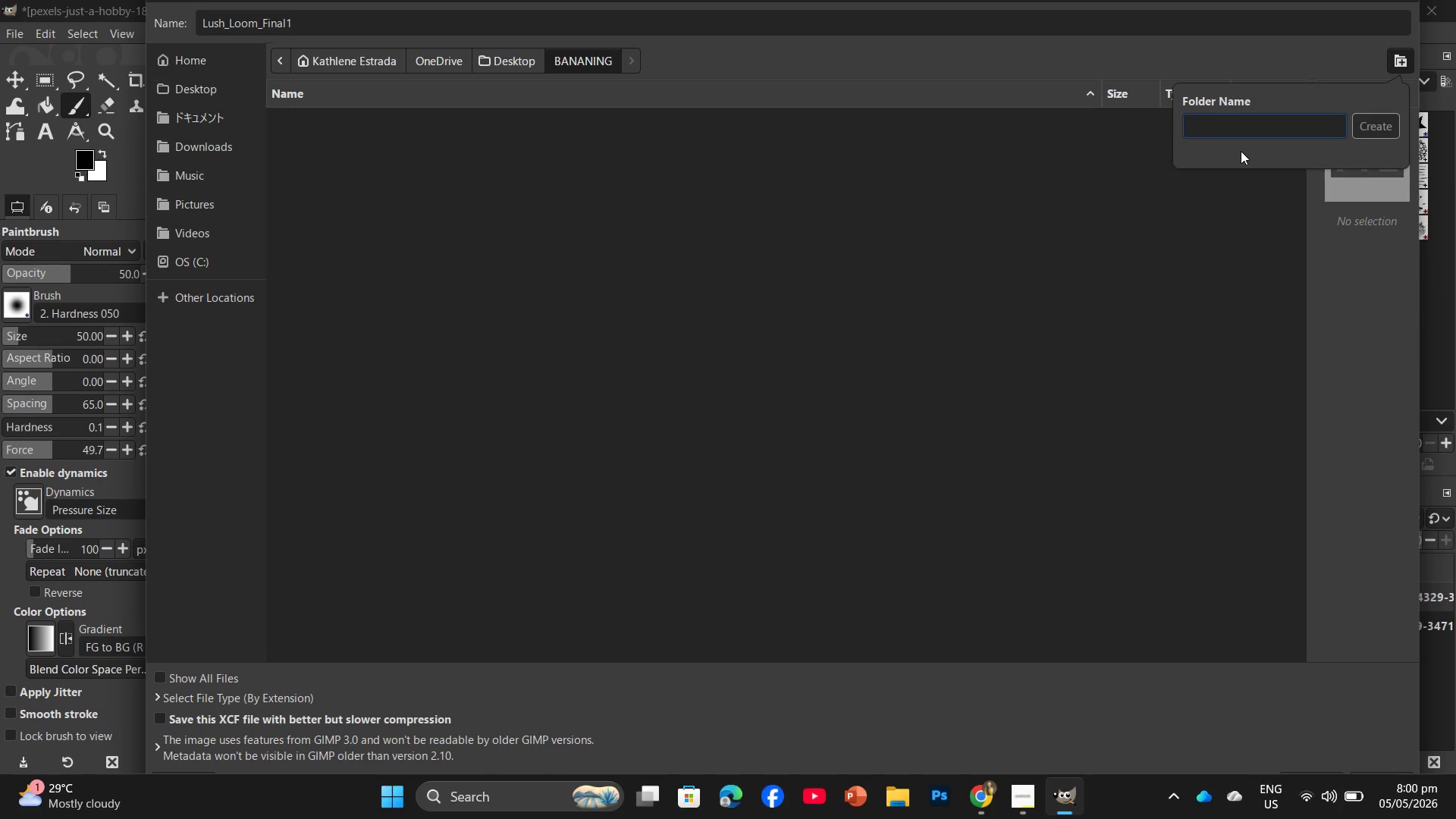 
key(Control+V)
 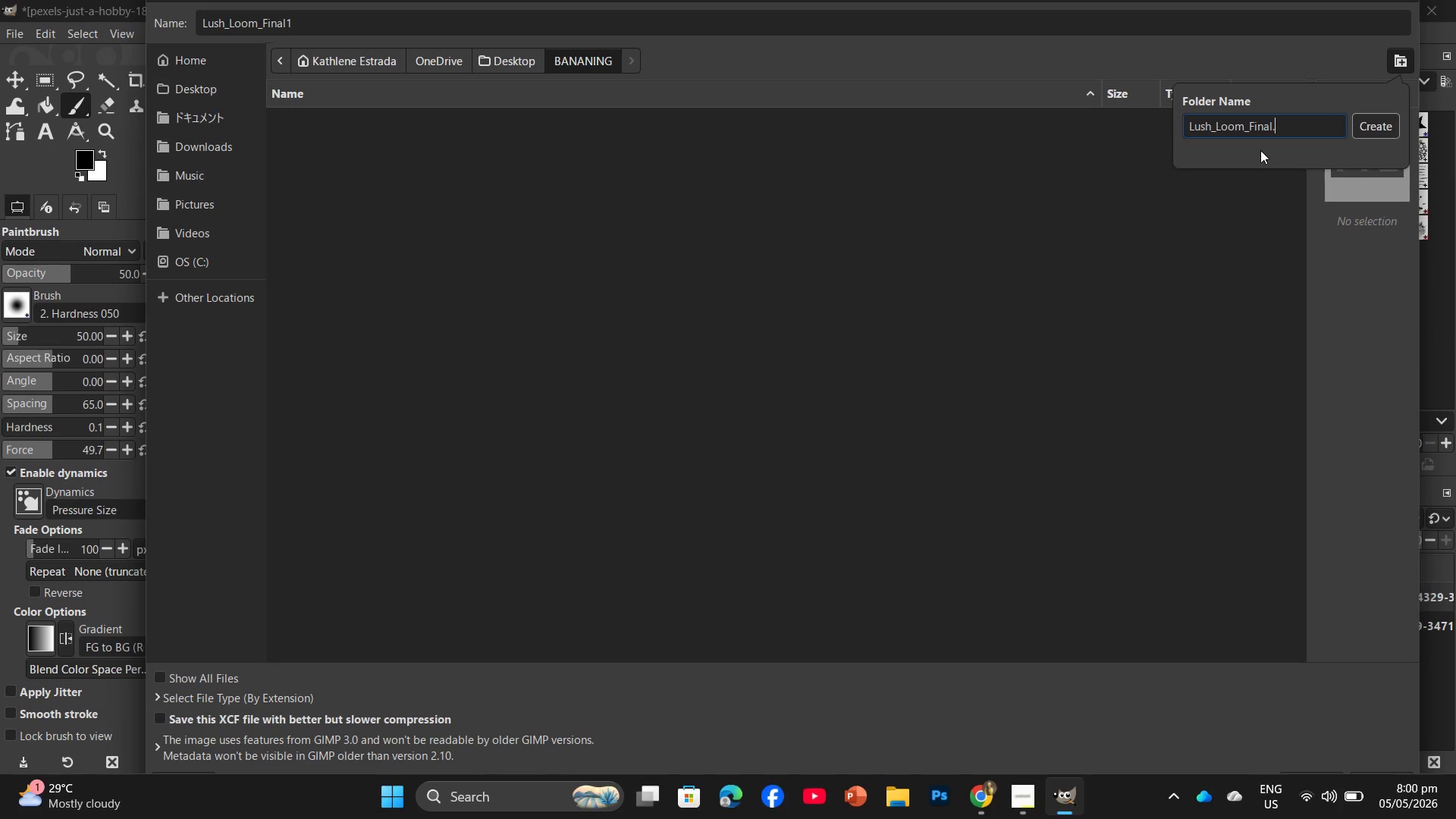 
key(Backspace)
 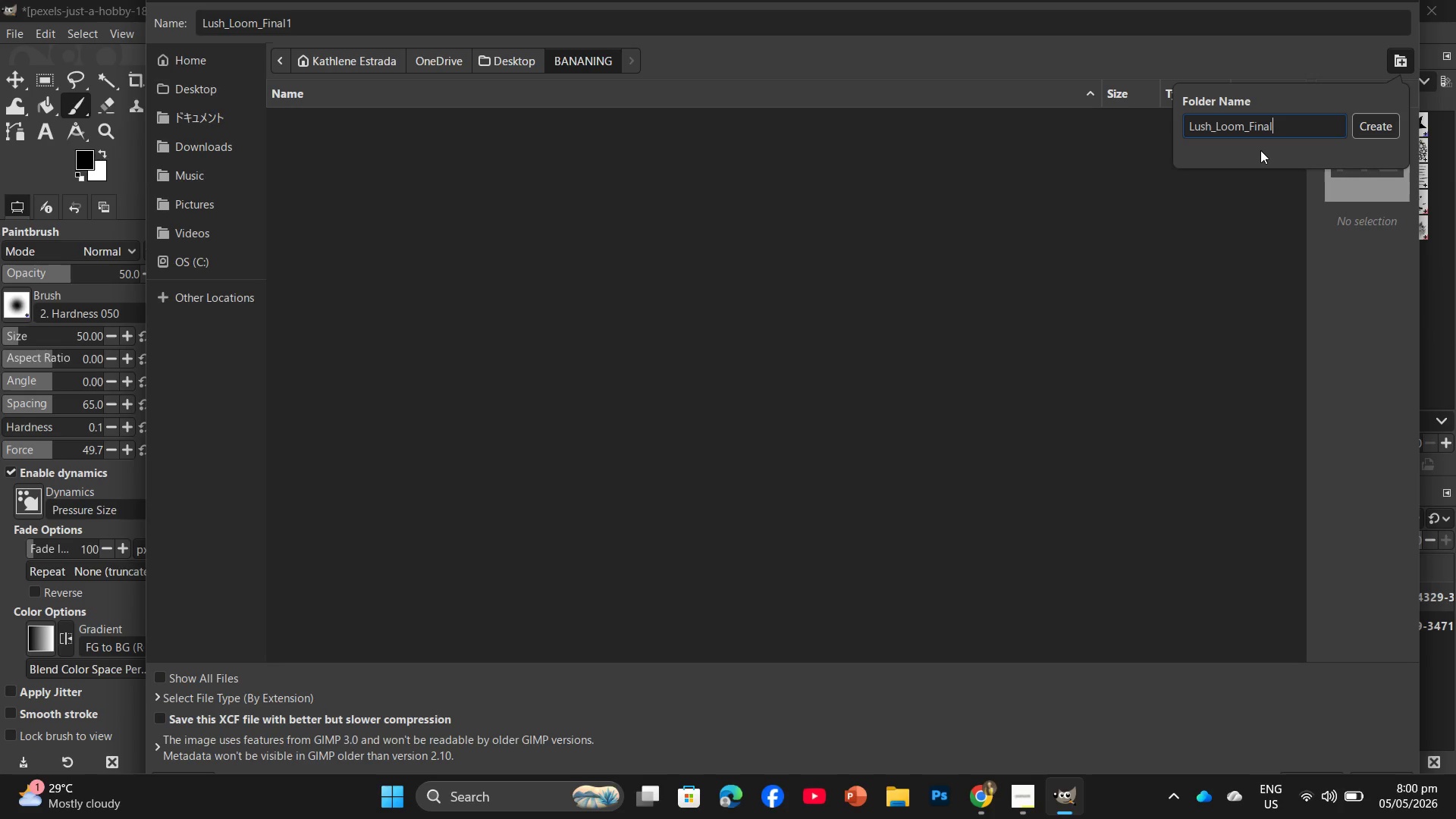 
key(Numpad1)
 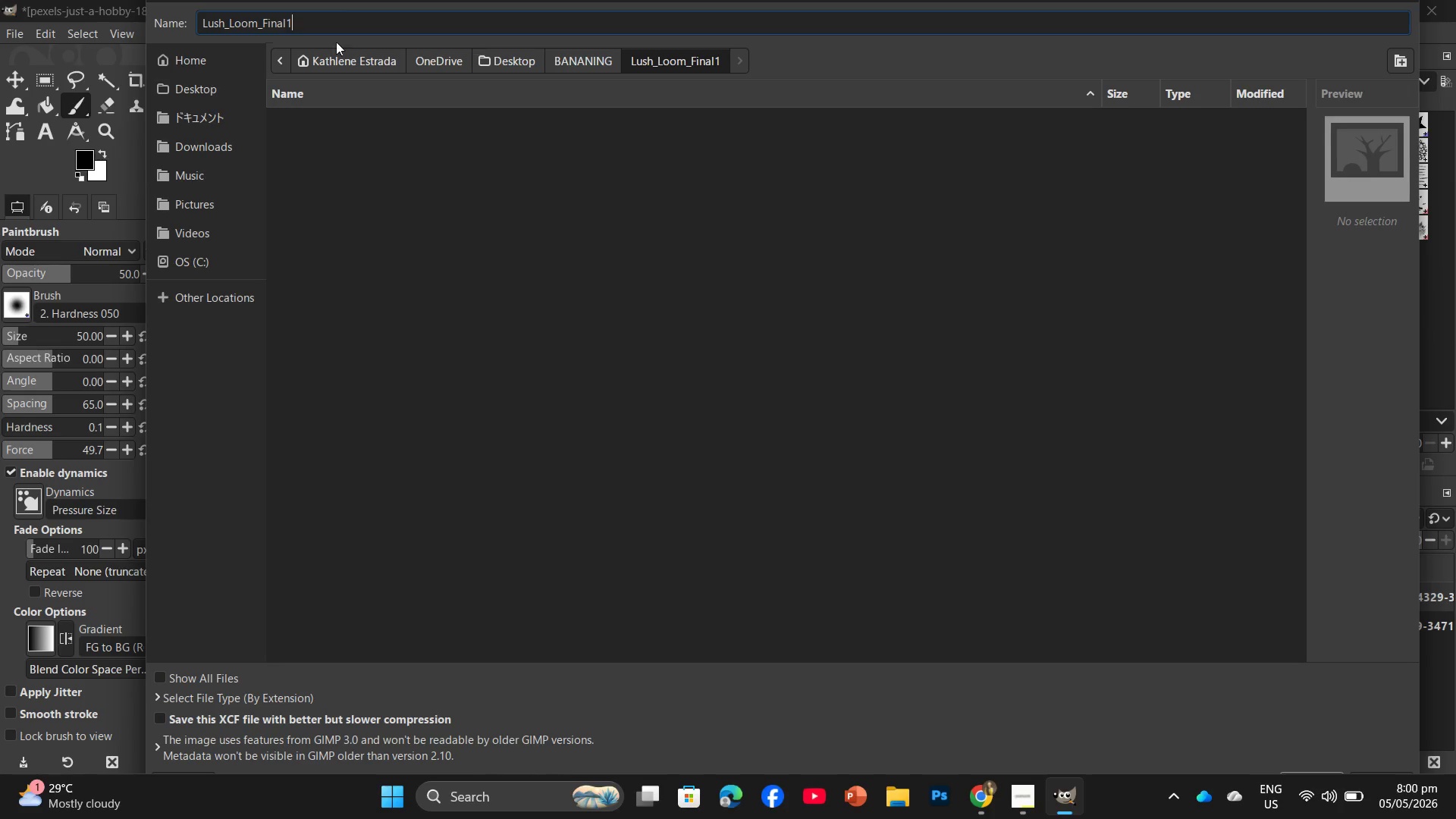 
wait(5.5)
 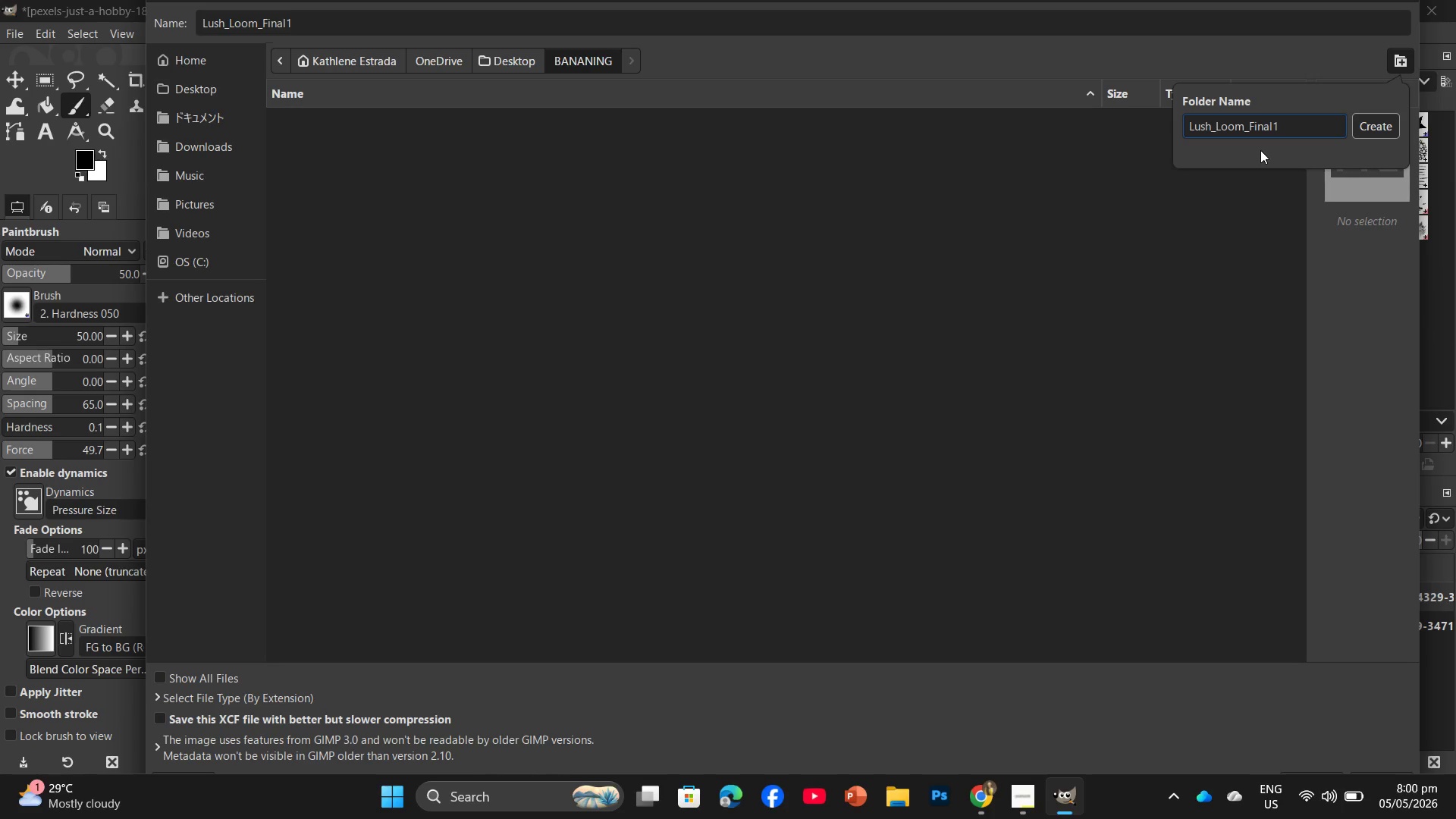 
left_click_drag(start_coordinate=[315, 27], to_coordinate=[187, 21])
 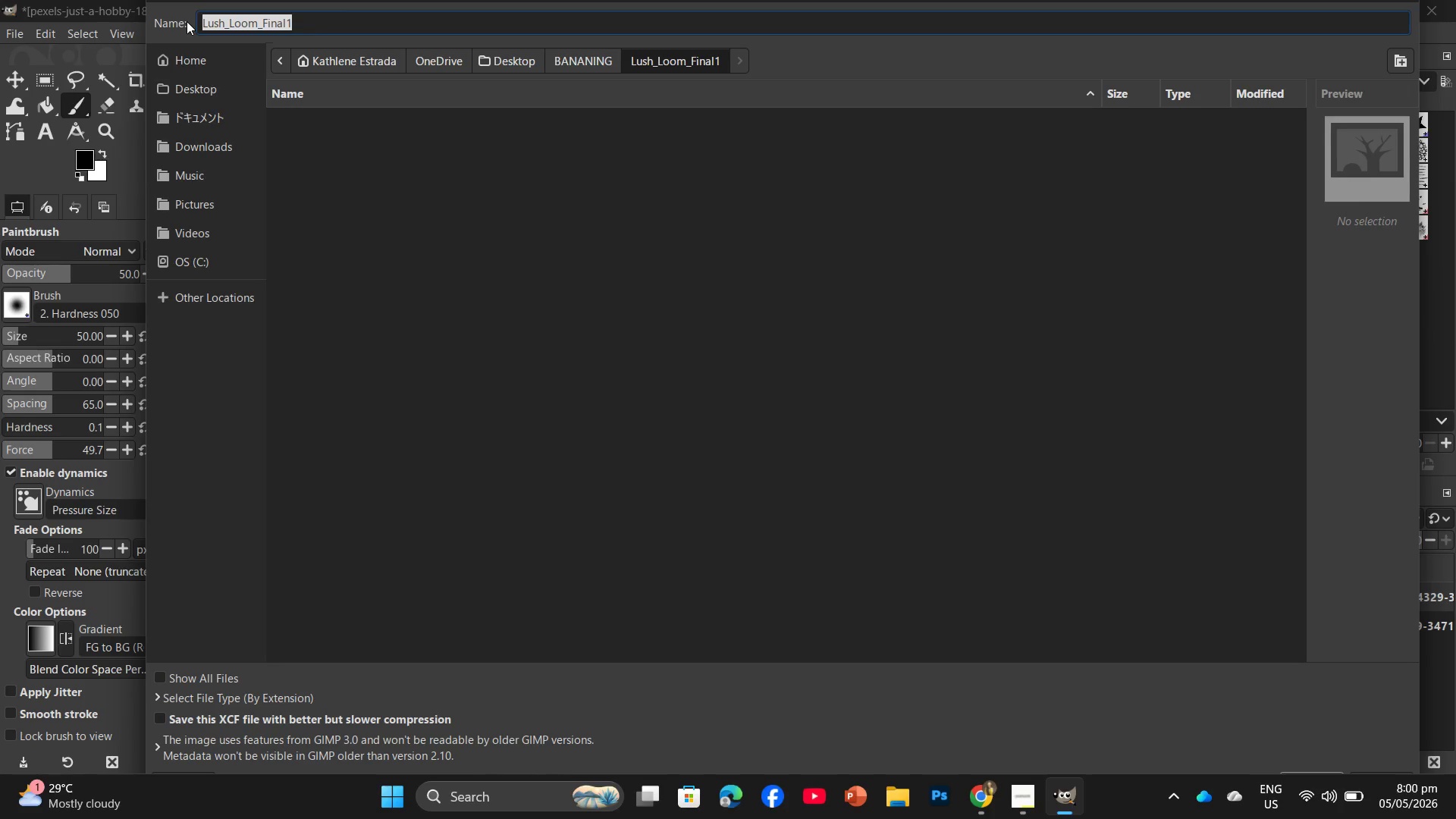 
key(Numpad1)
 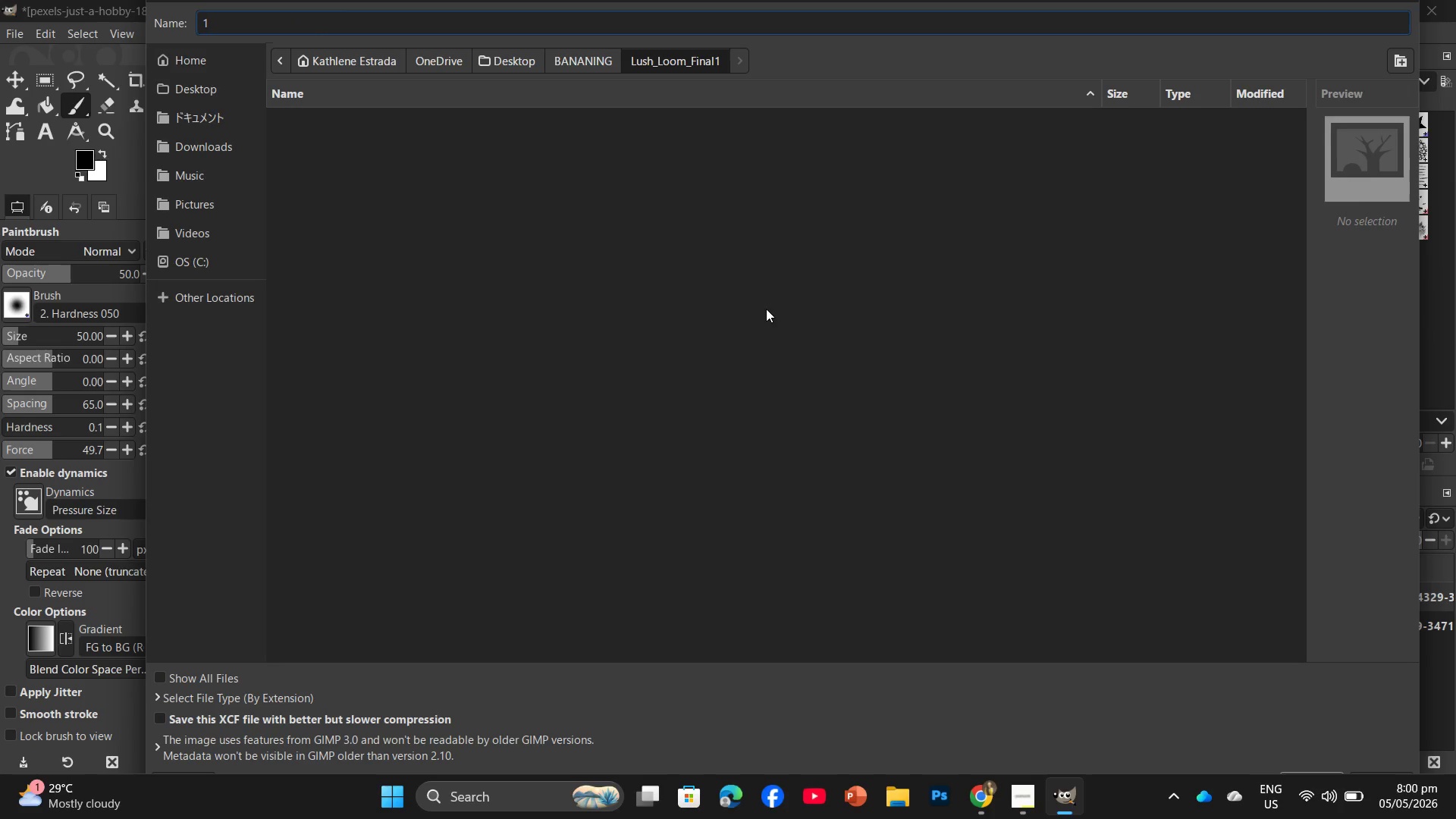 
key(Enter)
 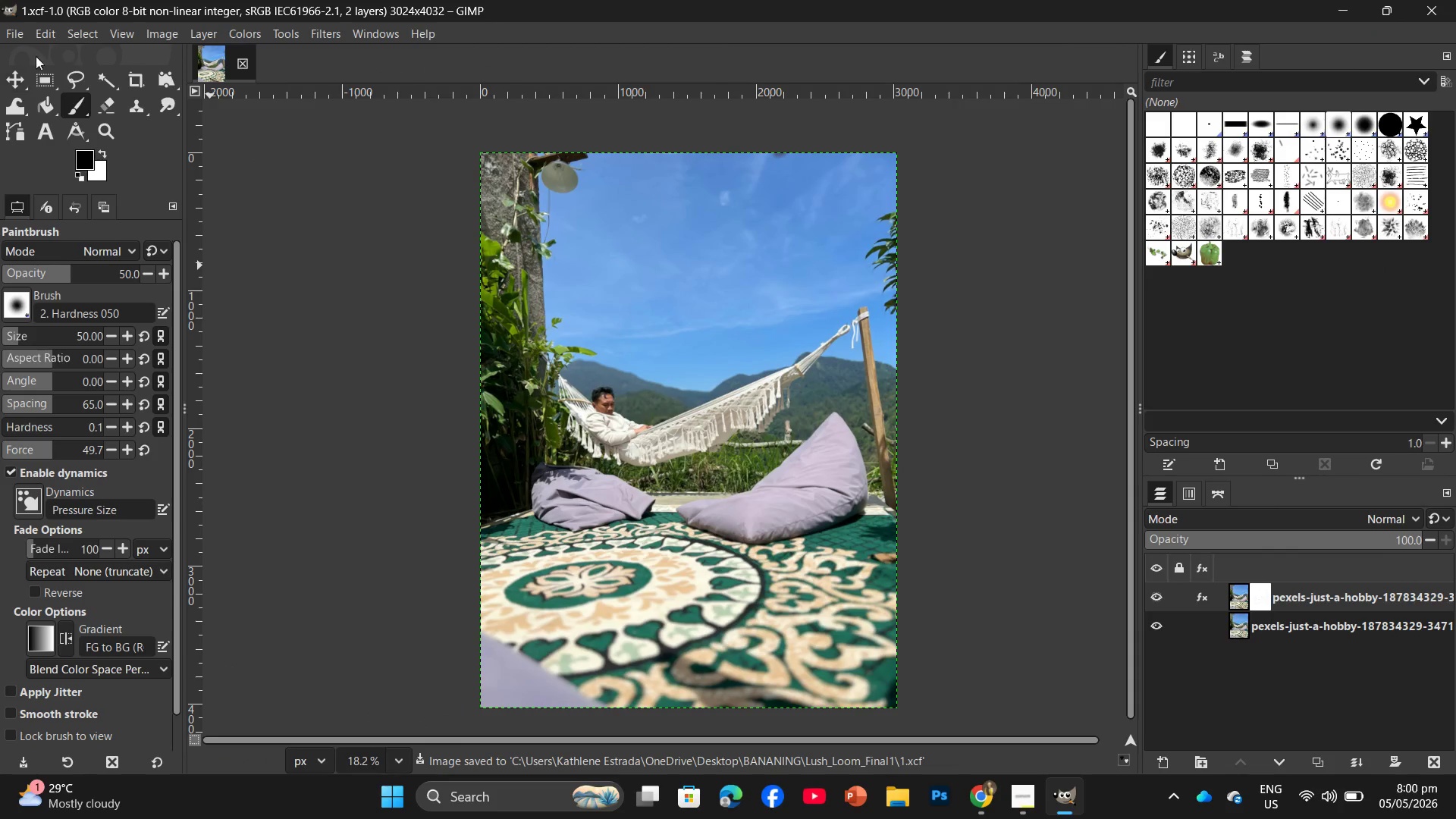 
left_click([22, 29])
 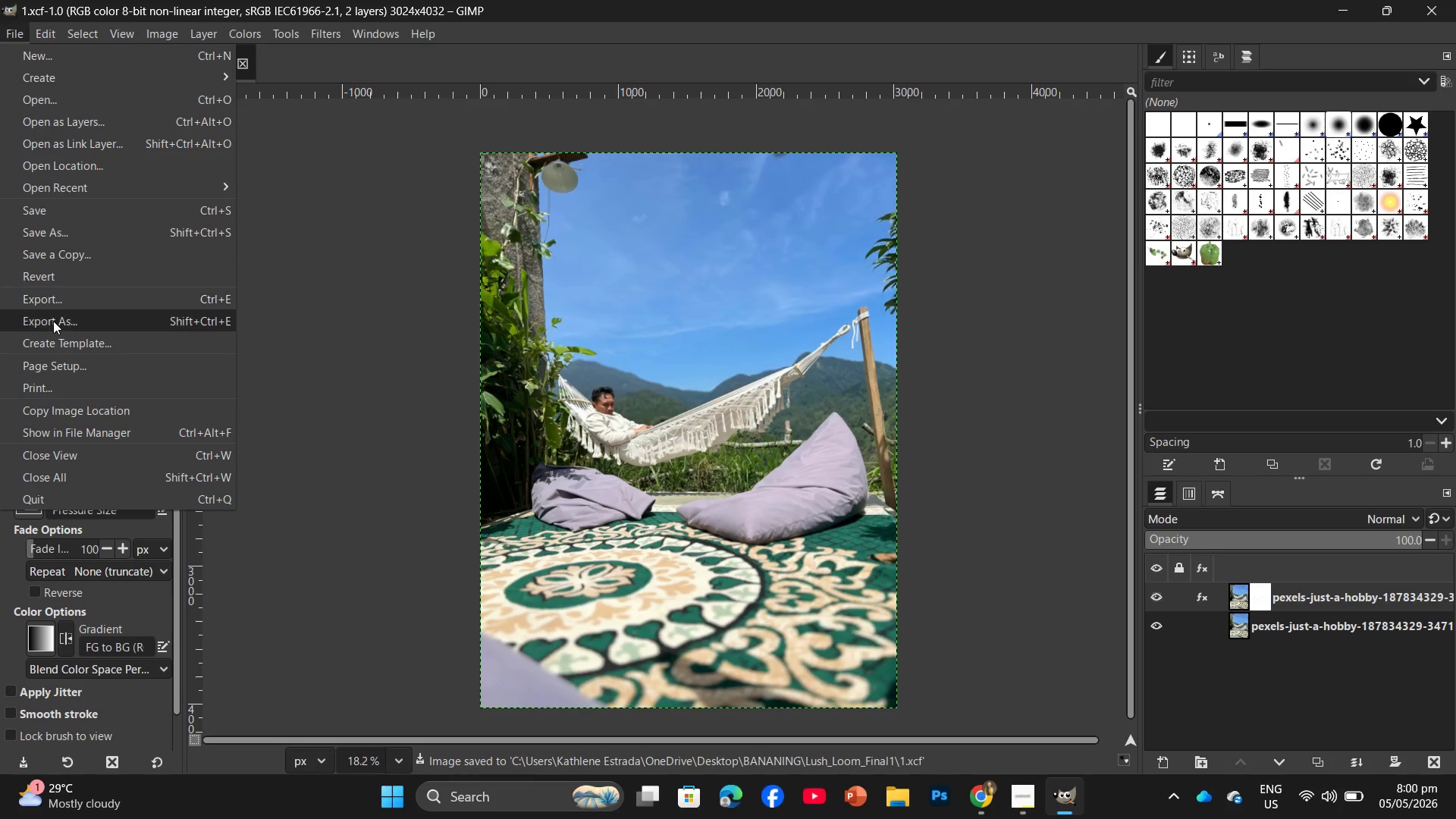 
left_click([172, 309])
 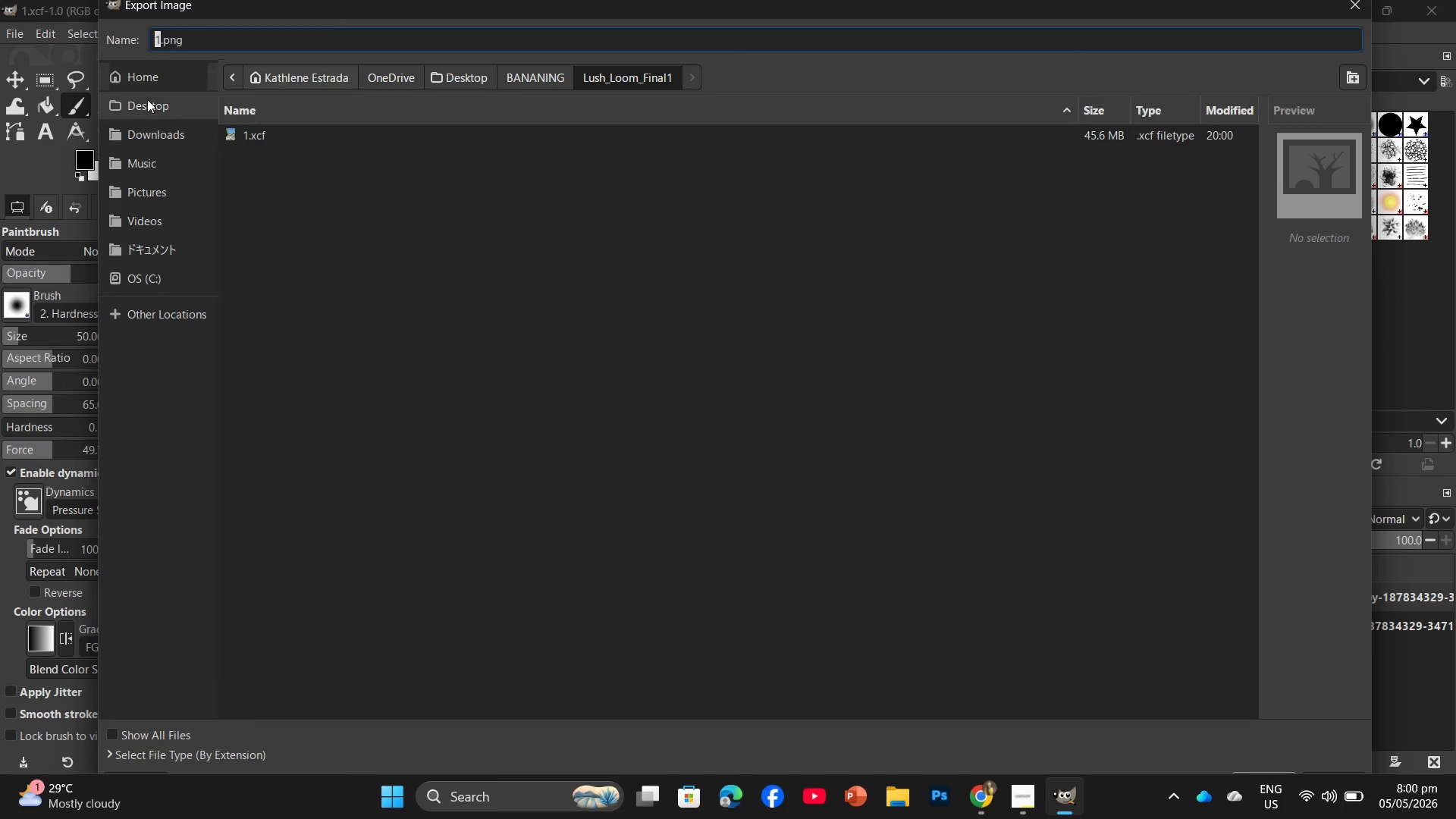 
wait(6.52)
 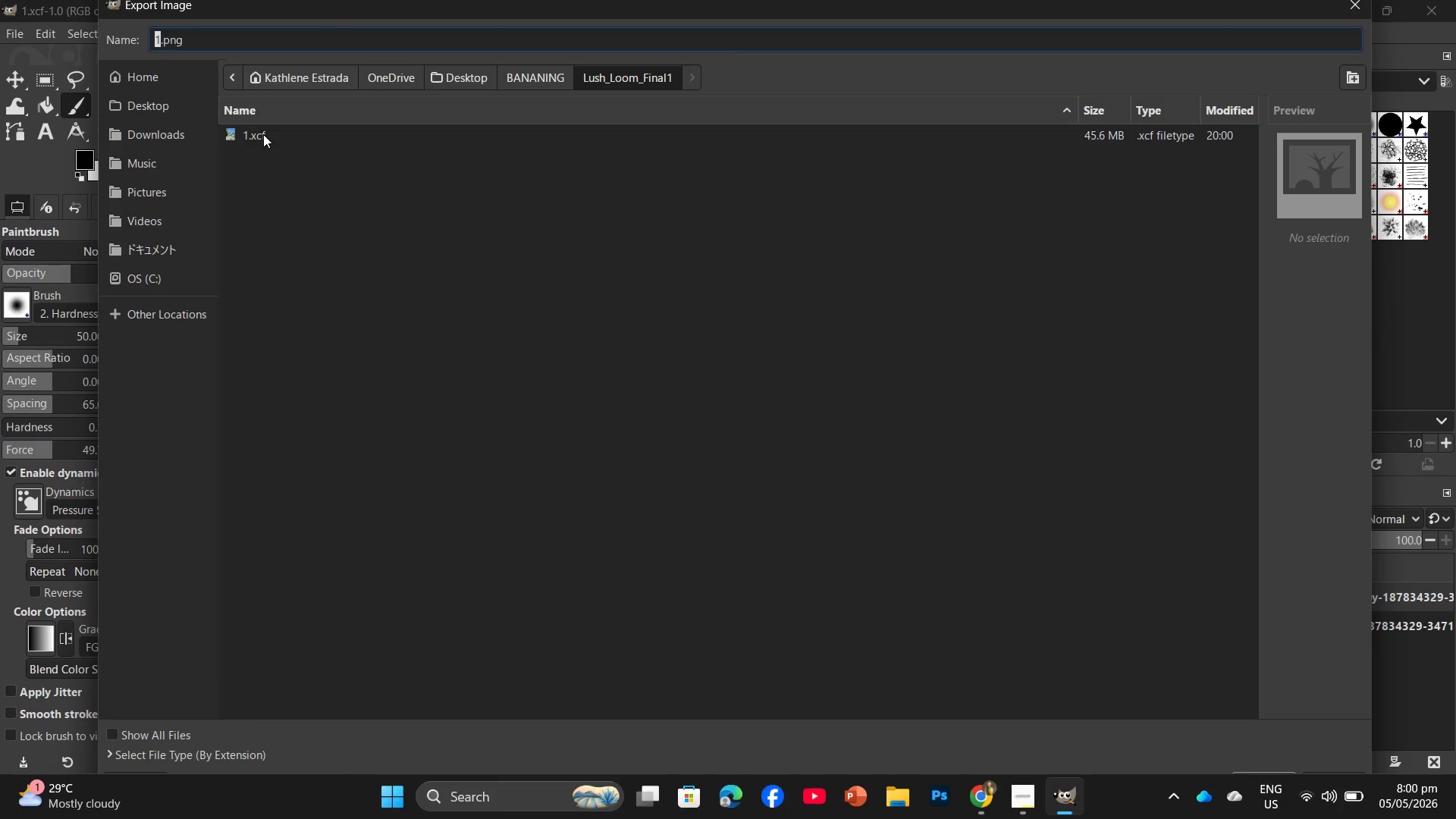 
left_click([1024, 786])